 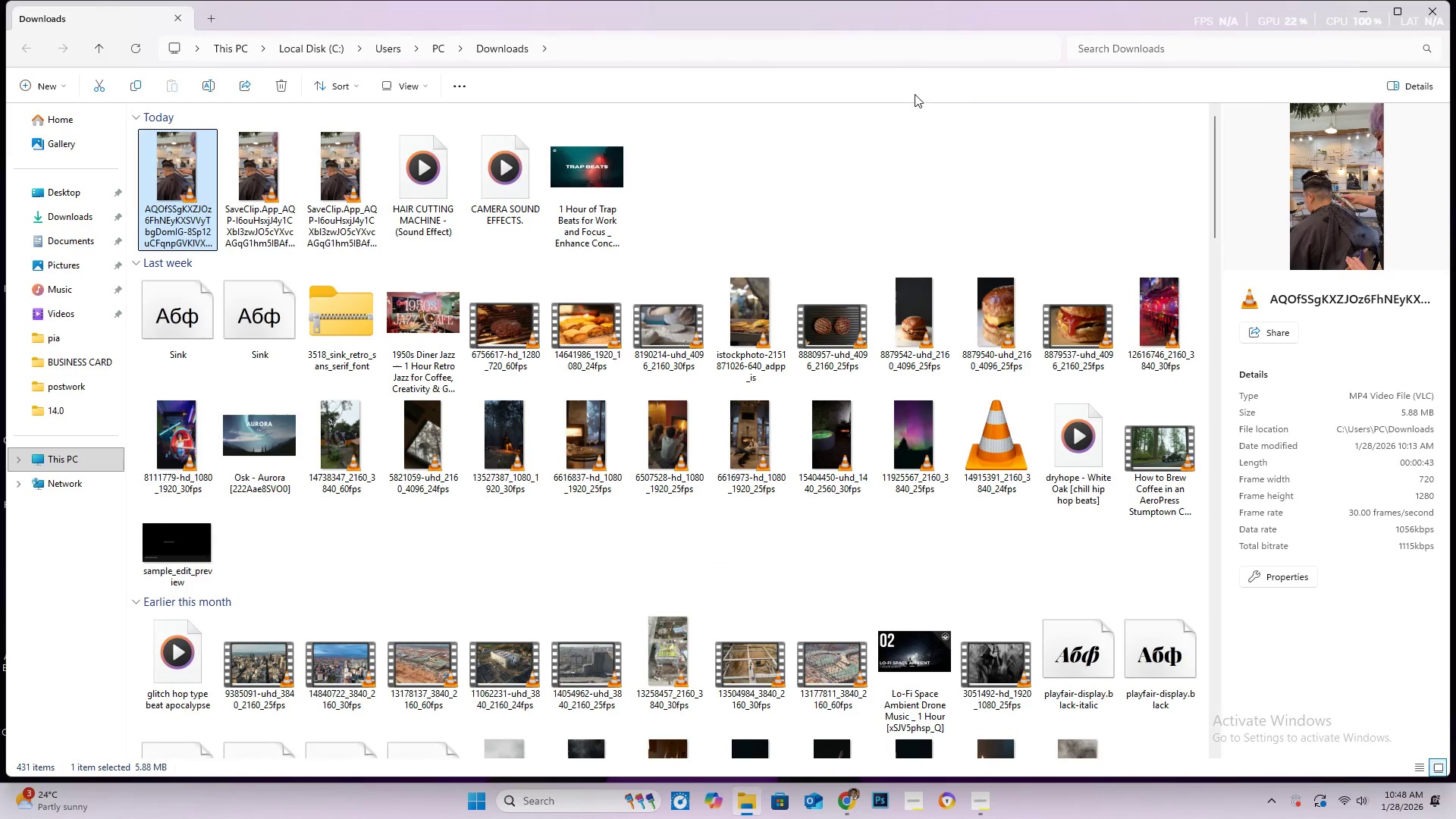 
left_click([1364, 8])
 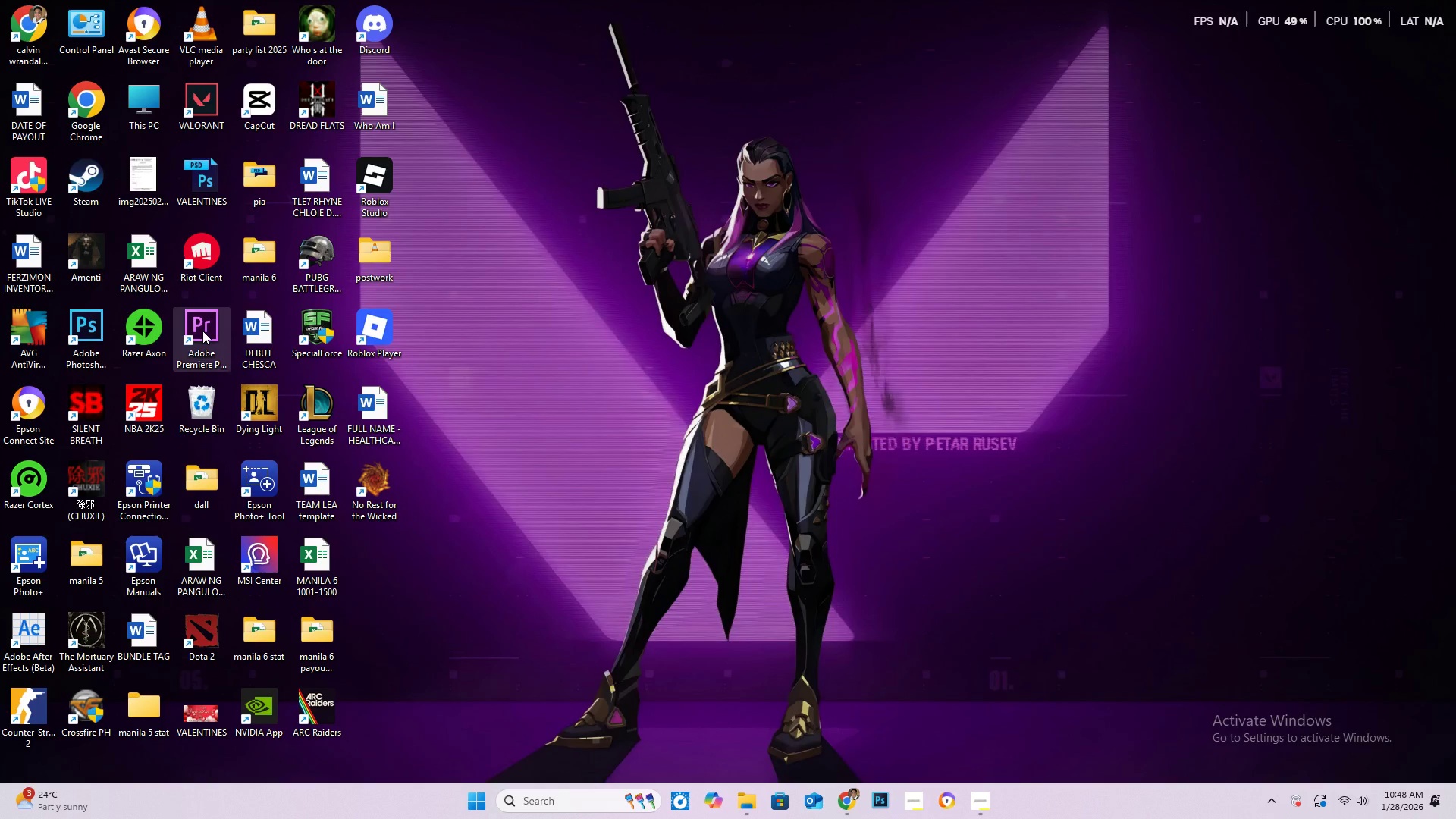 
double_click([202, 331])
 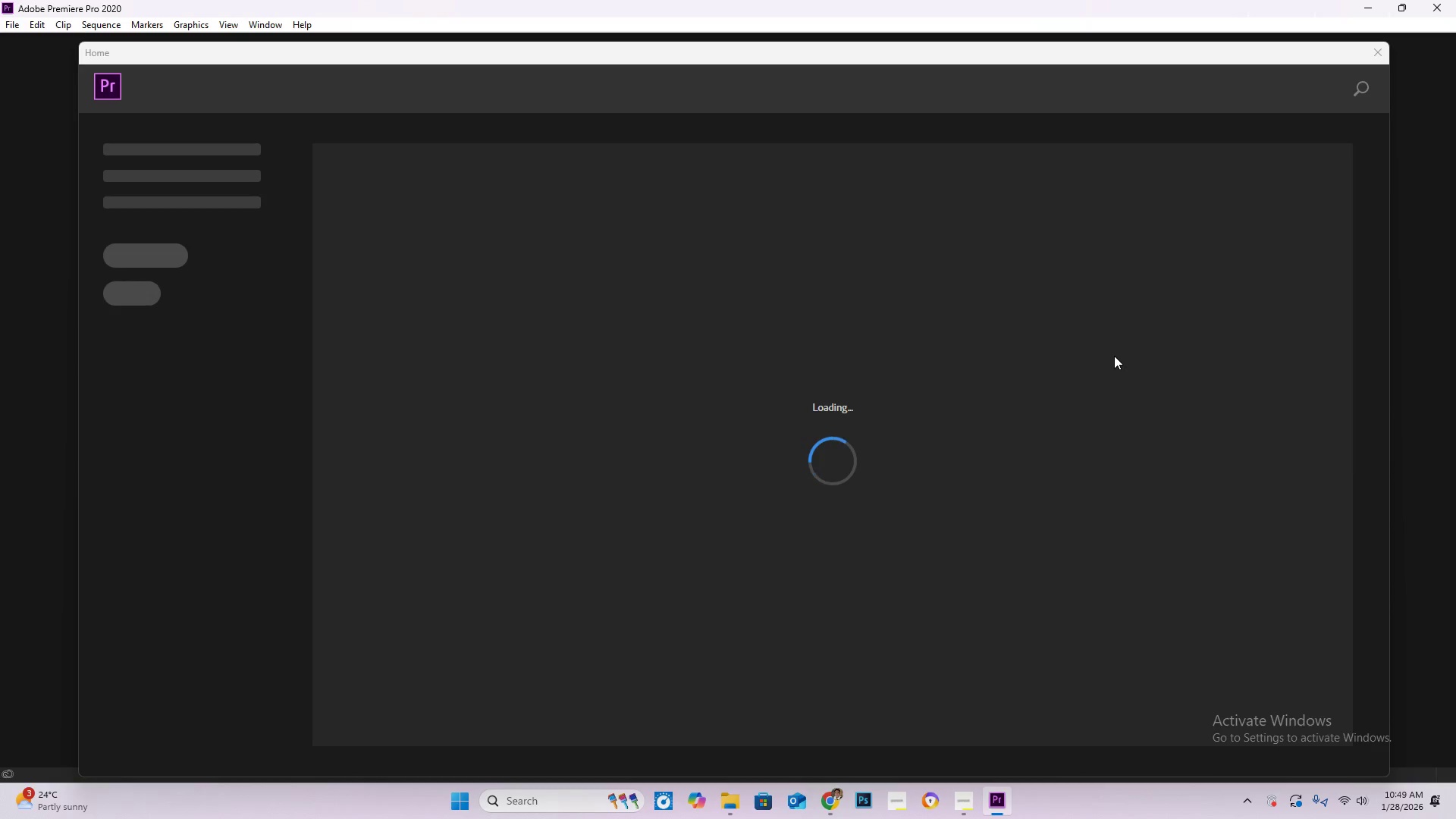 
wait(38.75)
 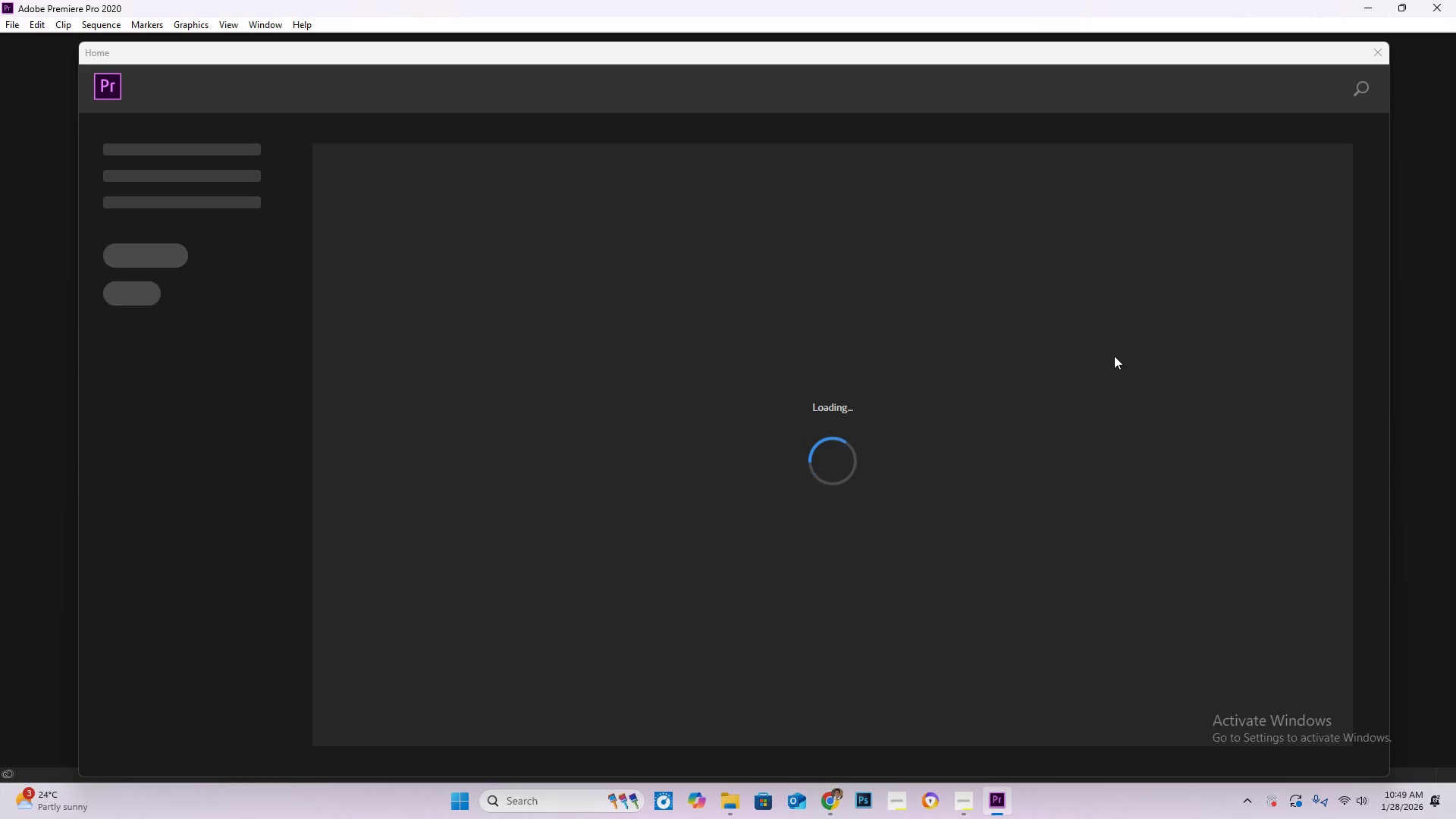 
left_click([161, 238])
 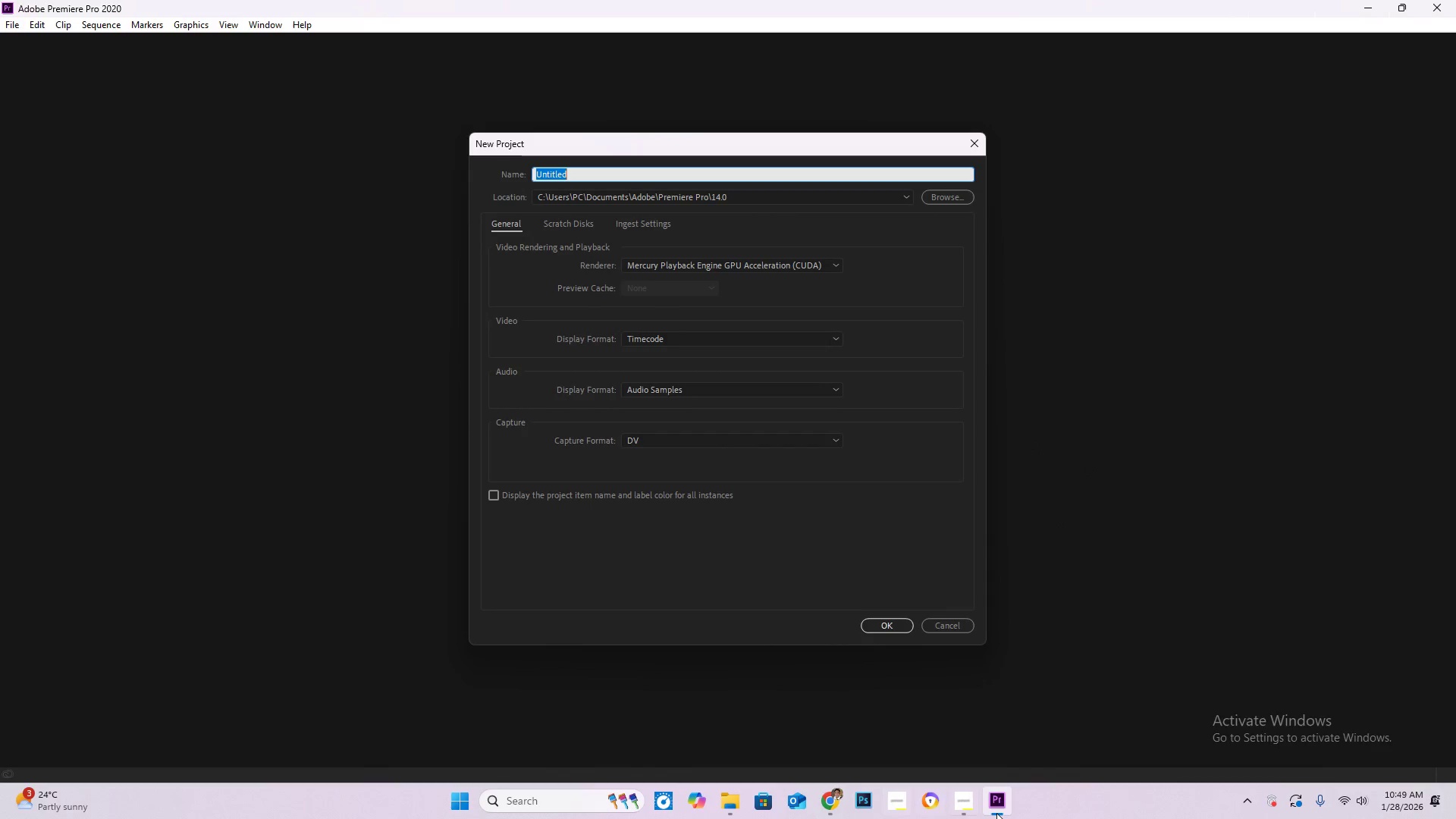 
left_click([965, 801])